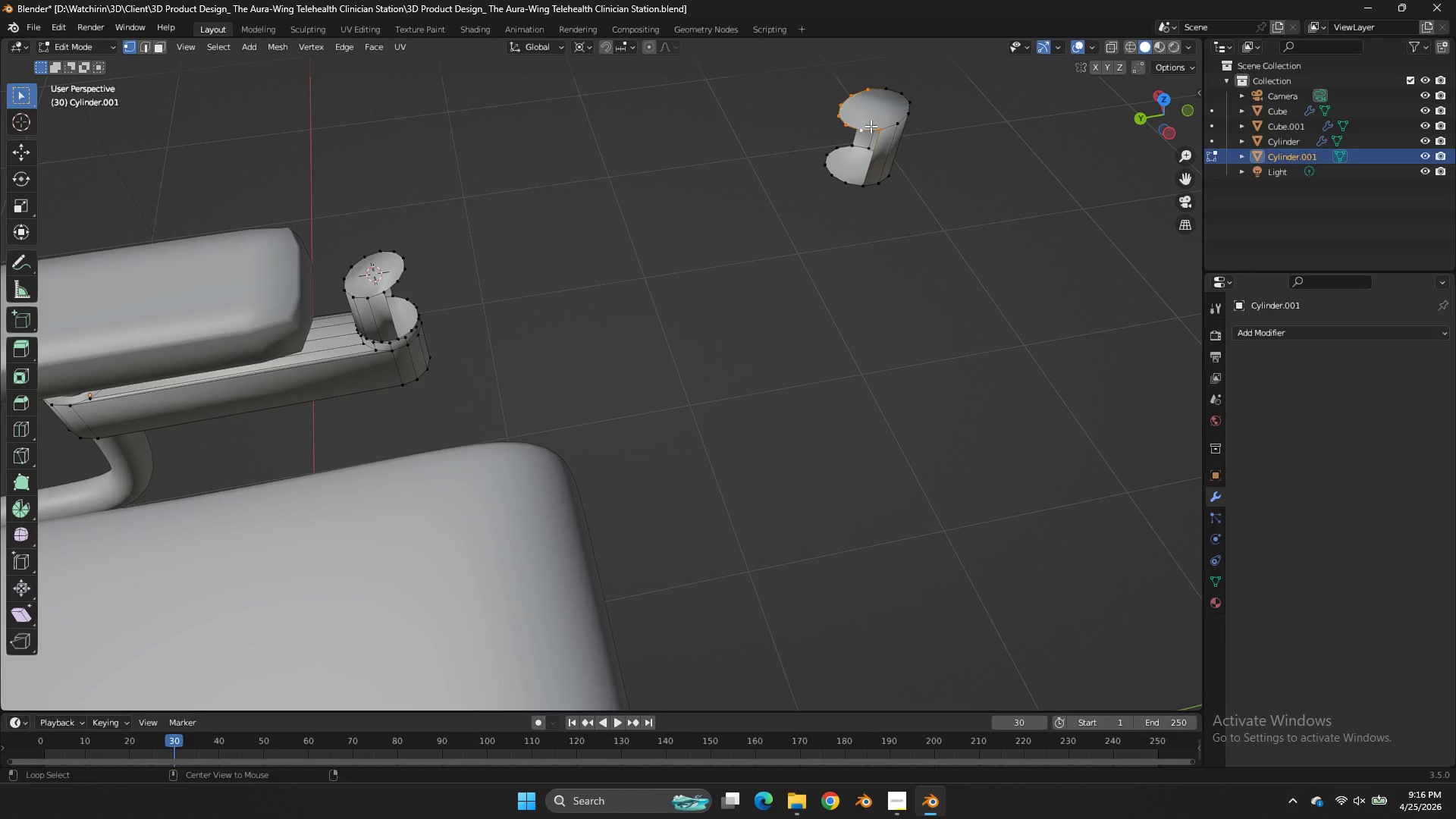 
left_click([871, 126])
 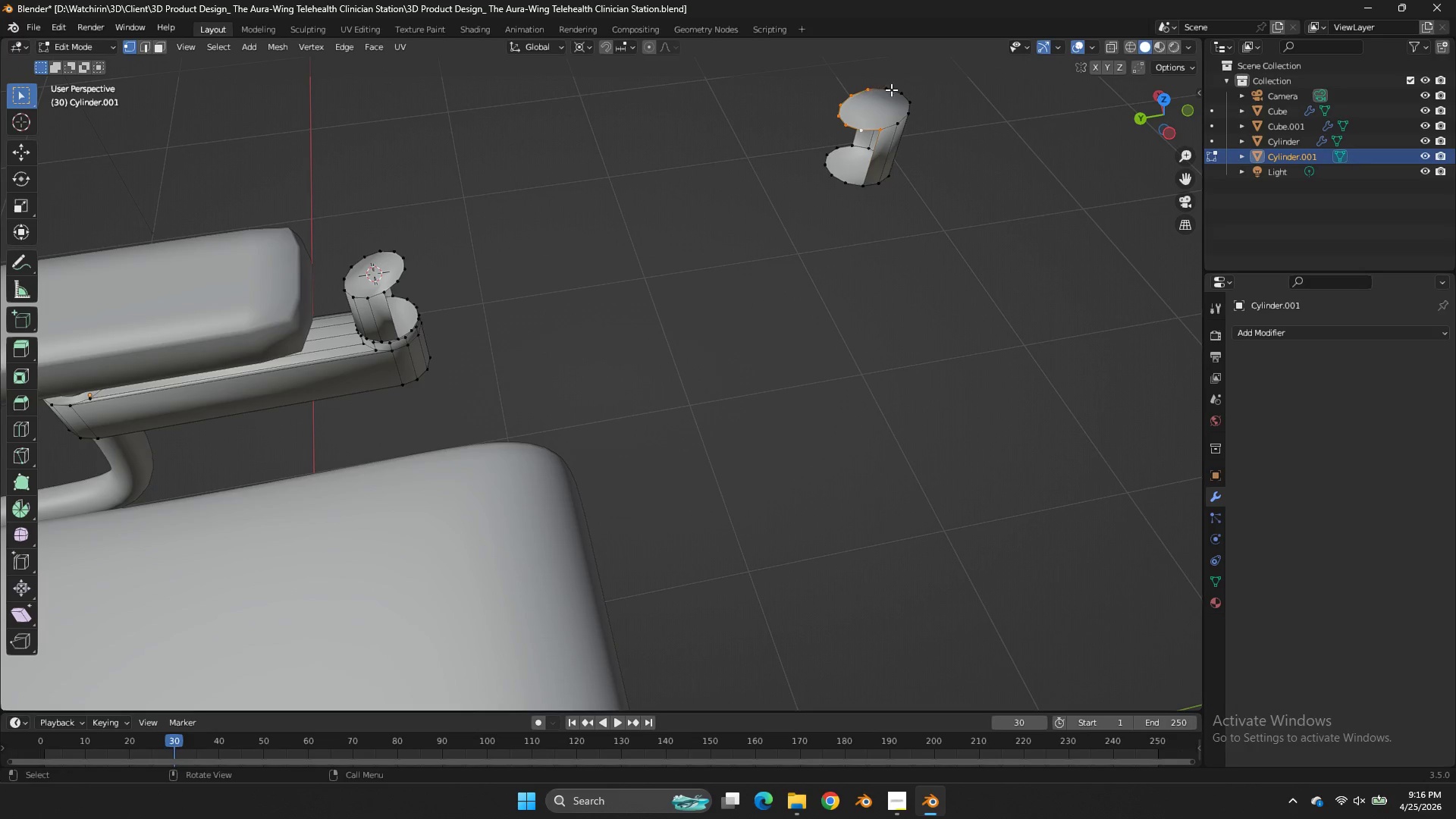 
left_click_drag(start_coordinate=[1158, 95], to_coordinate=[829, 684])
 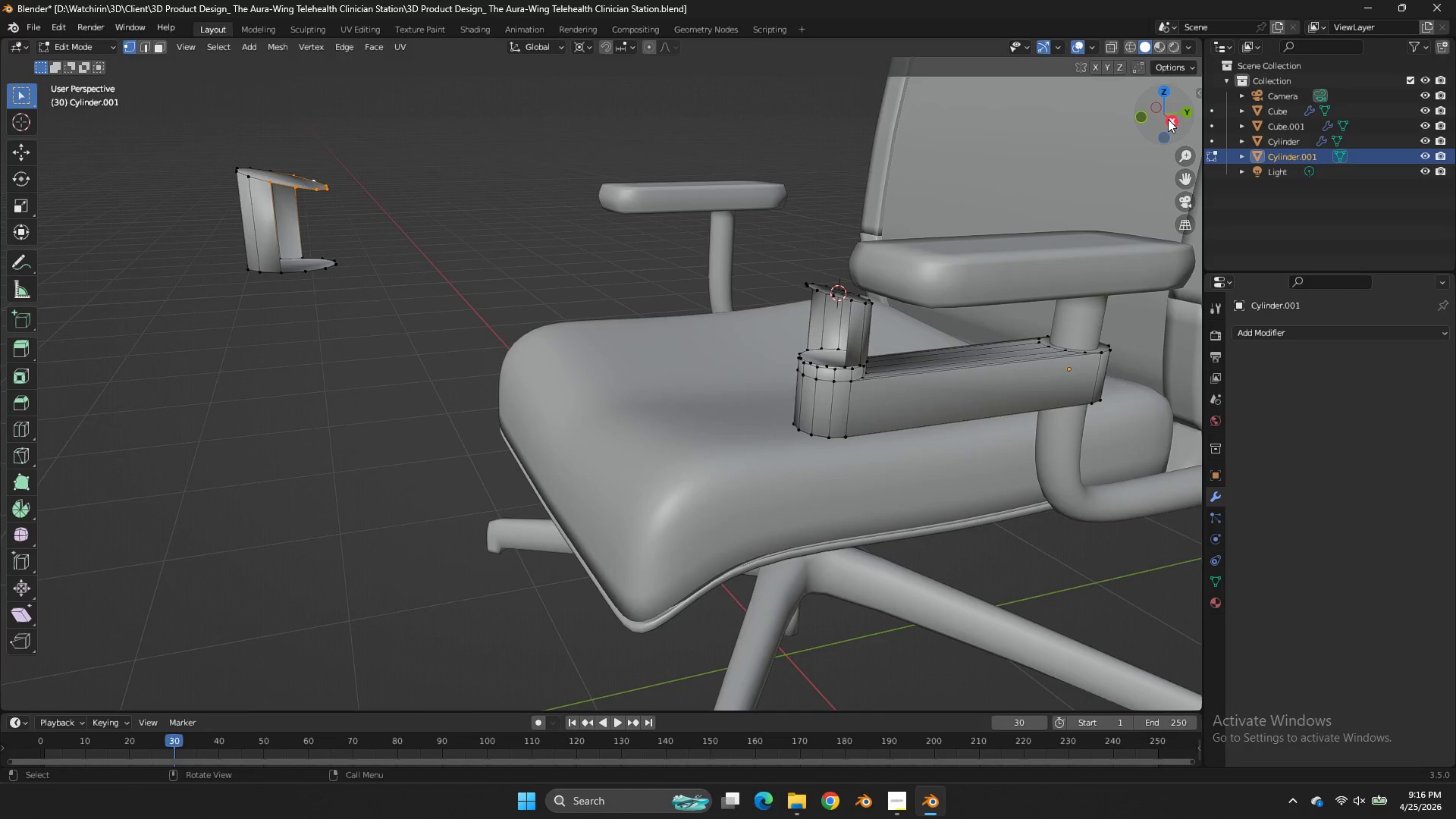 
left_click([1168, 119])
 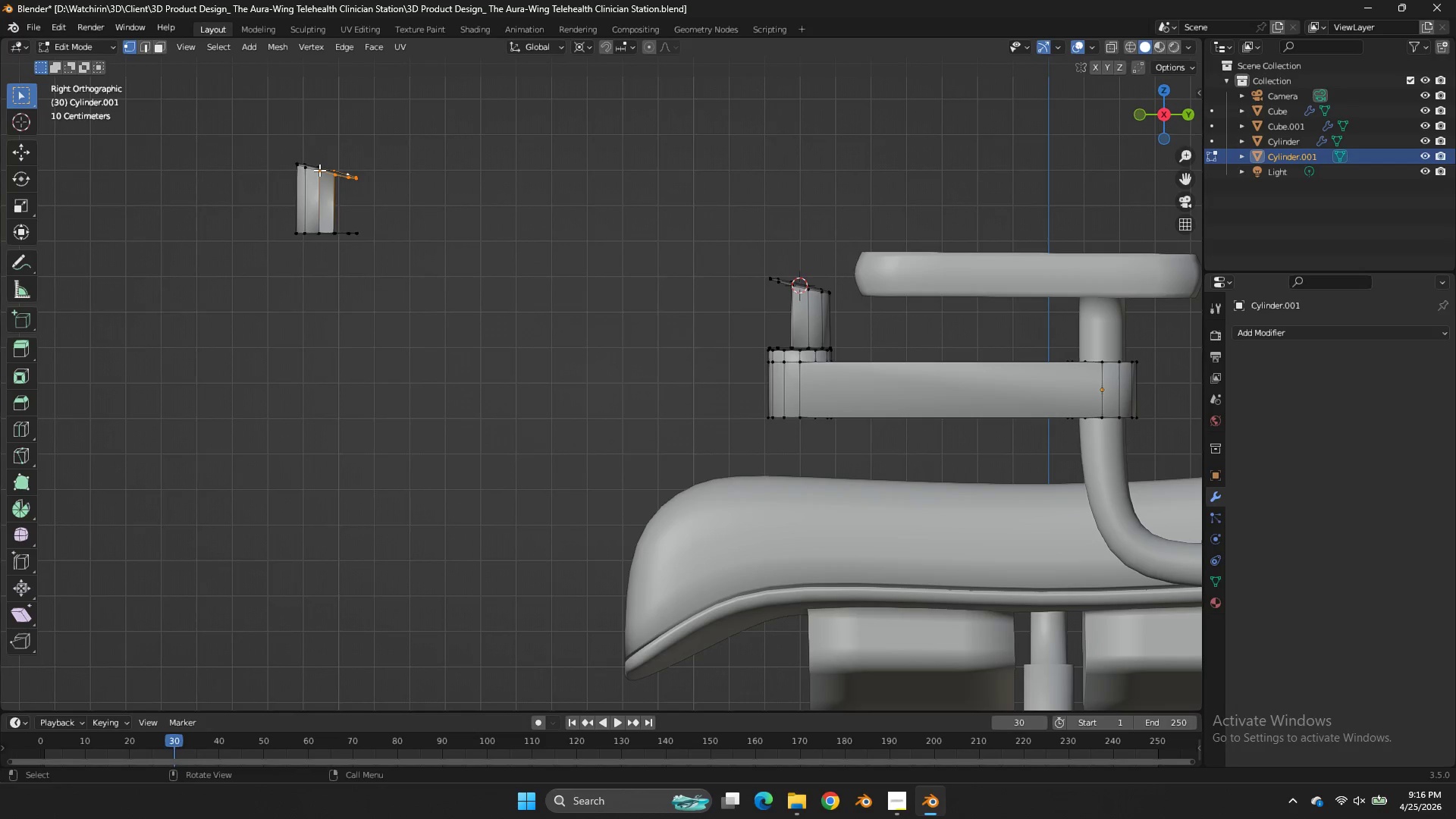 
left_click([319, 171])
 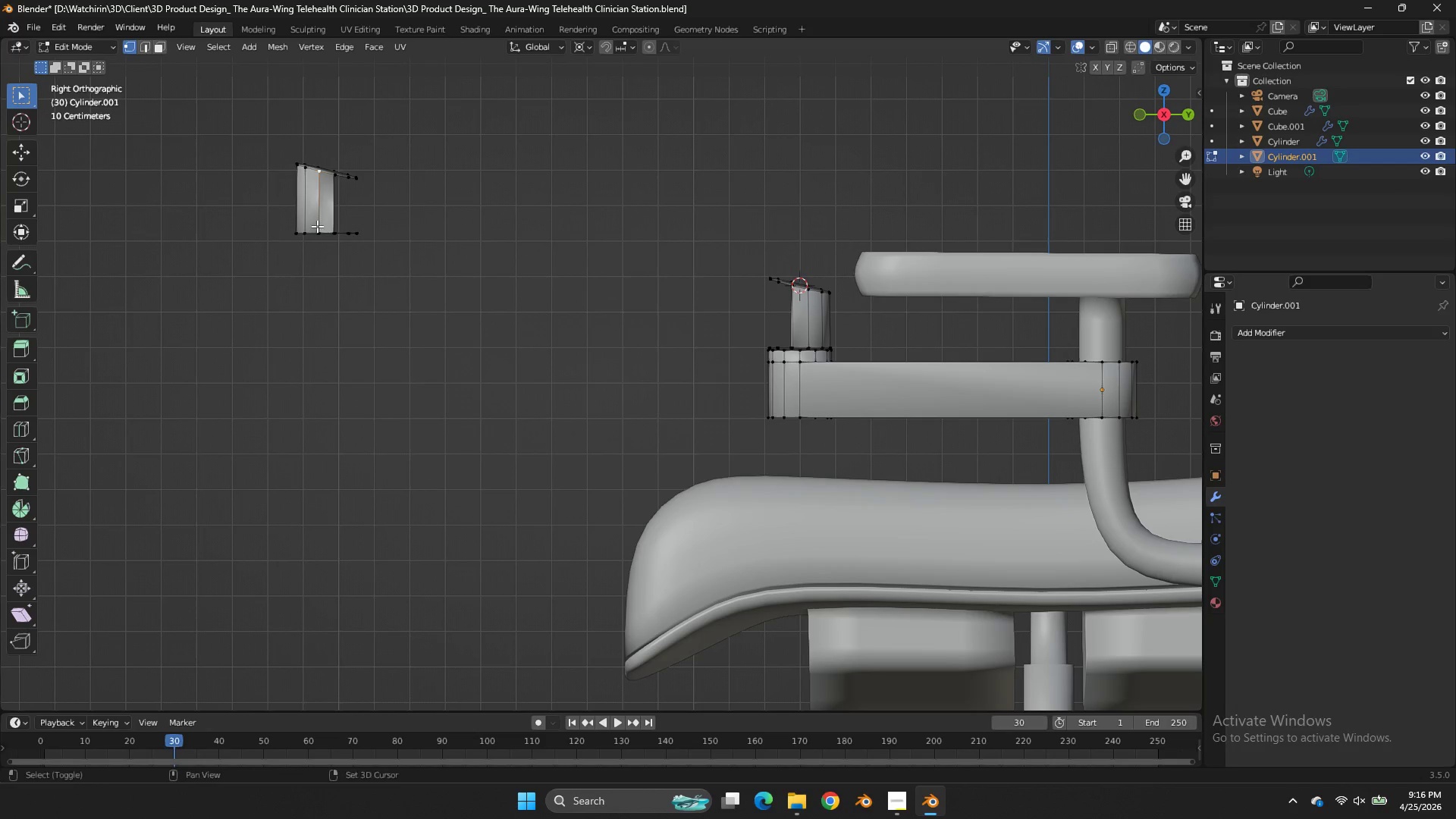 
hold_key(key=ShiftLeft, duration=0.42)
left_click([317, 228])
 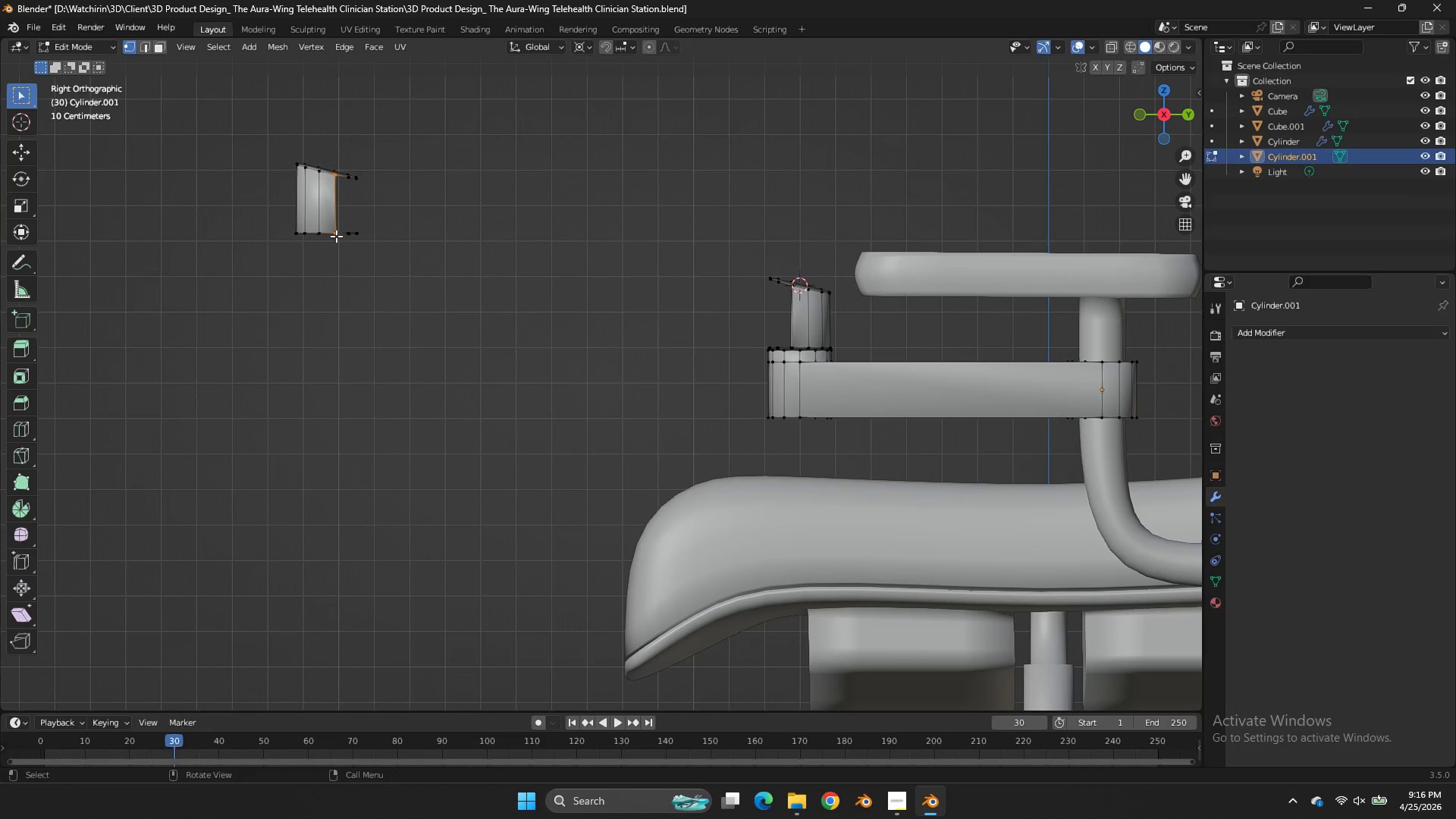 
type(fzz)
 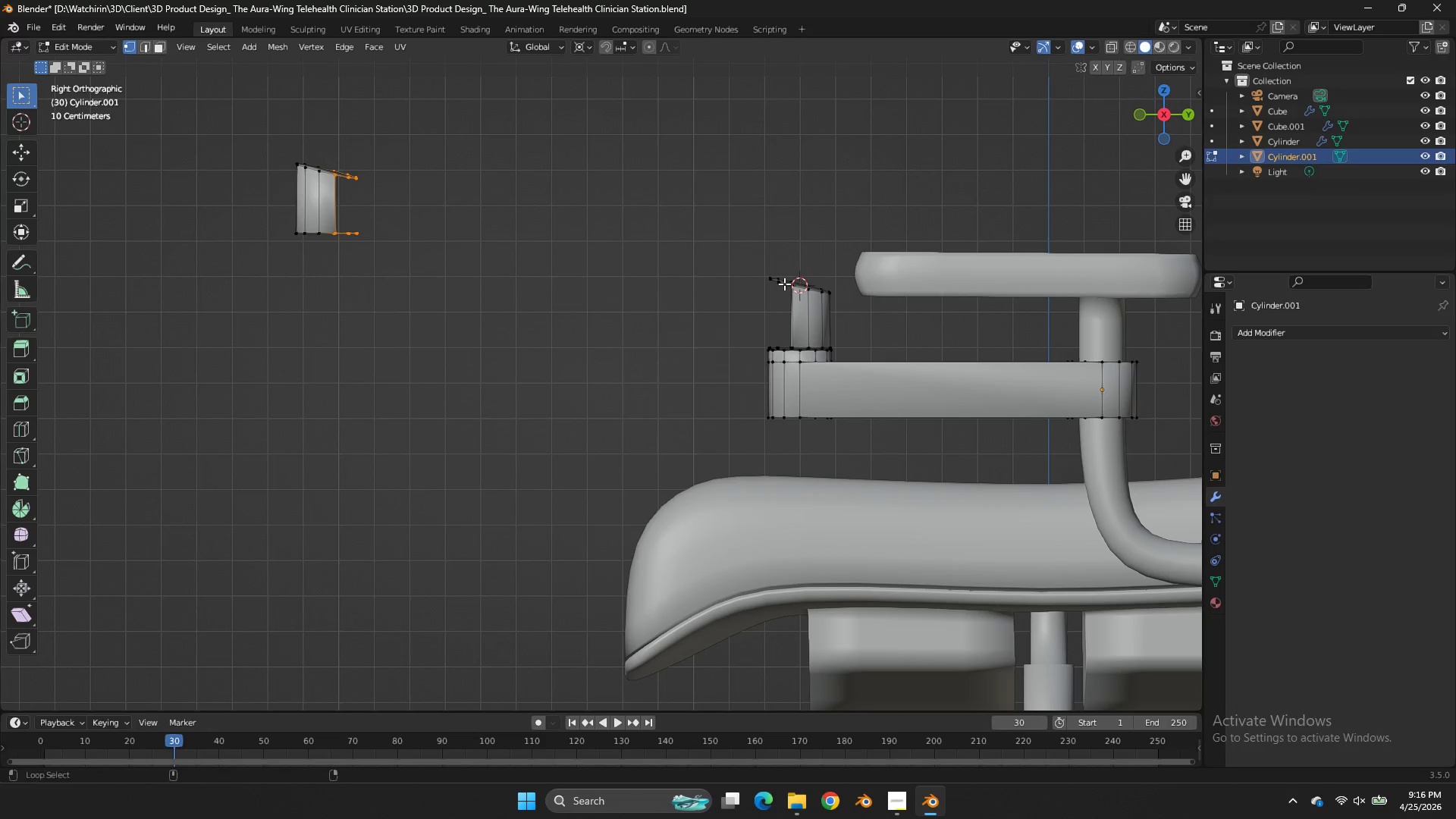 
left_click_drag(start_coordinate=[418, 159], to_coordinate=[328, 270])
 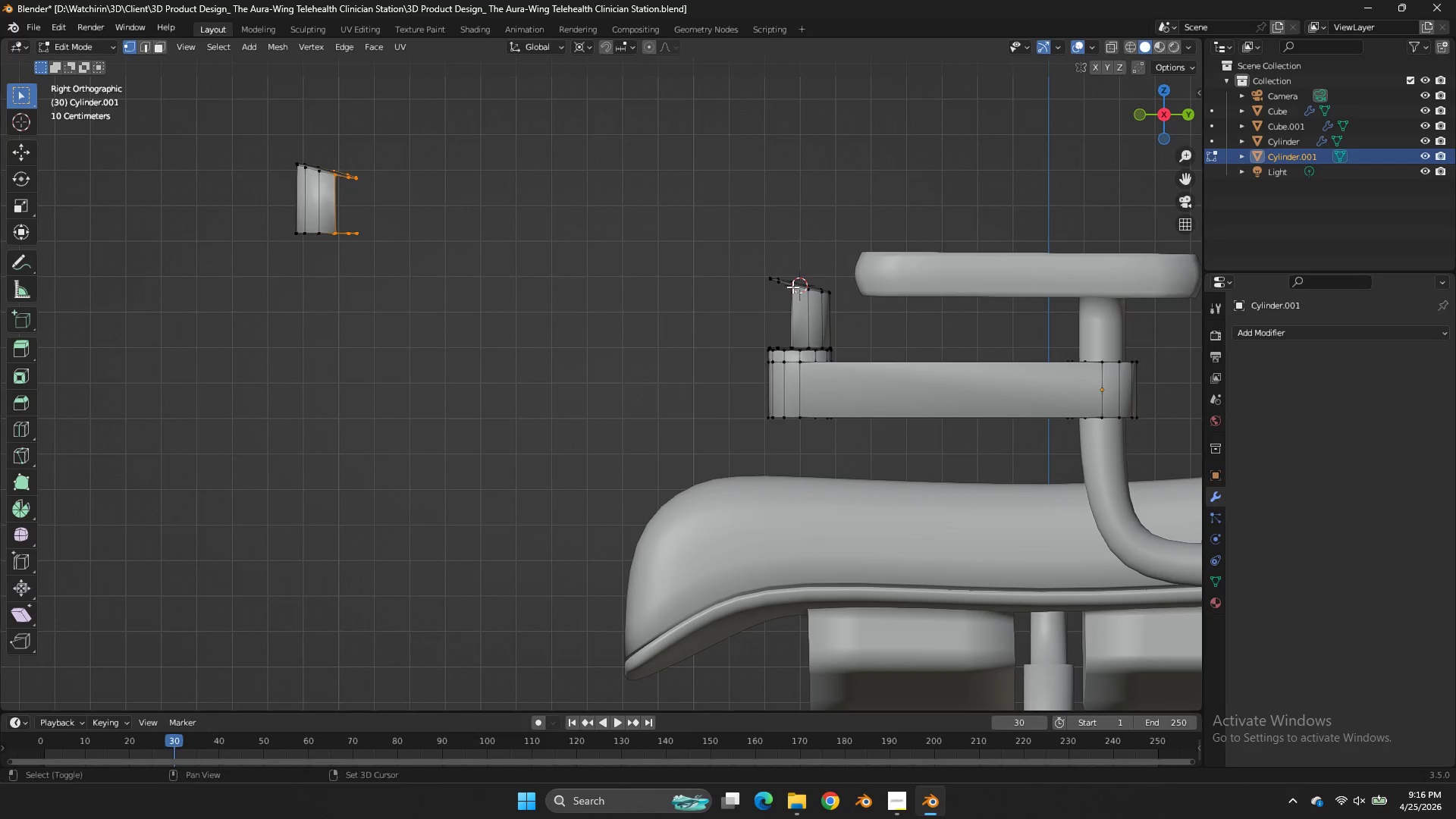 
hold_key(key=ShiftLeft, duration=0.62)
hold_key(key=AltLeft, duration=0.45)
left_click([784, 284])
 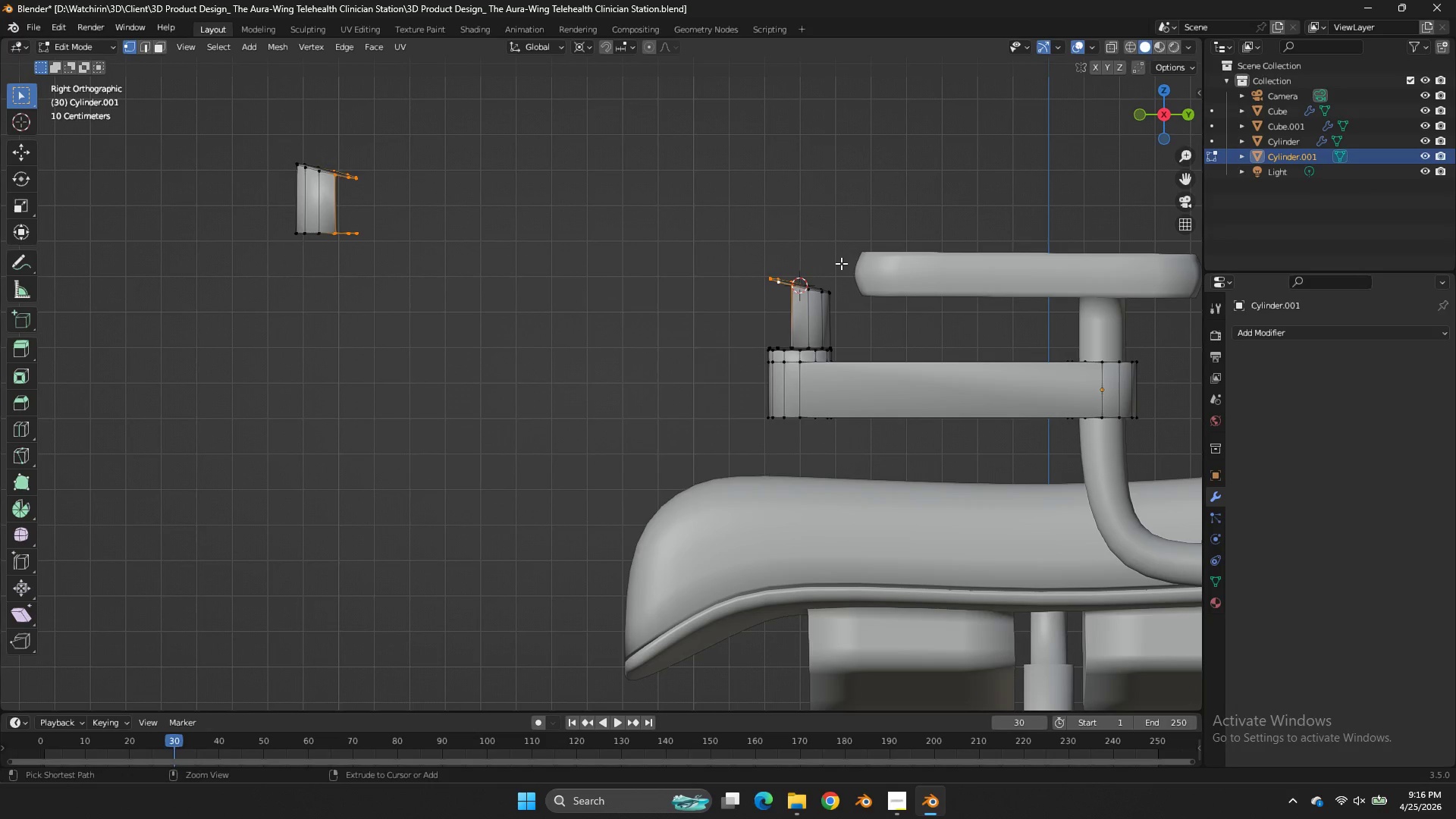 
key(Control+ControlLeft)
 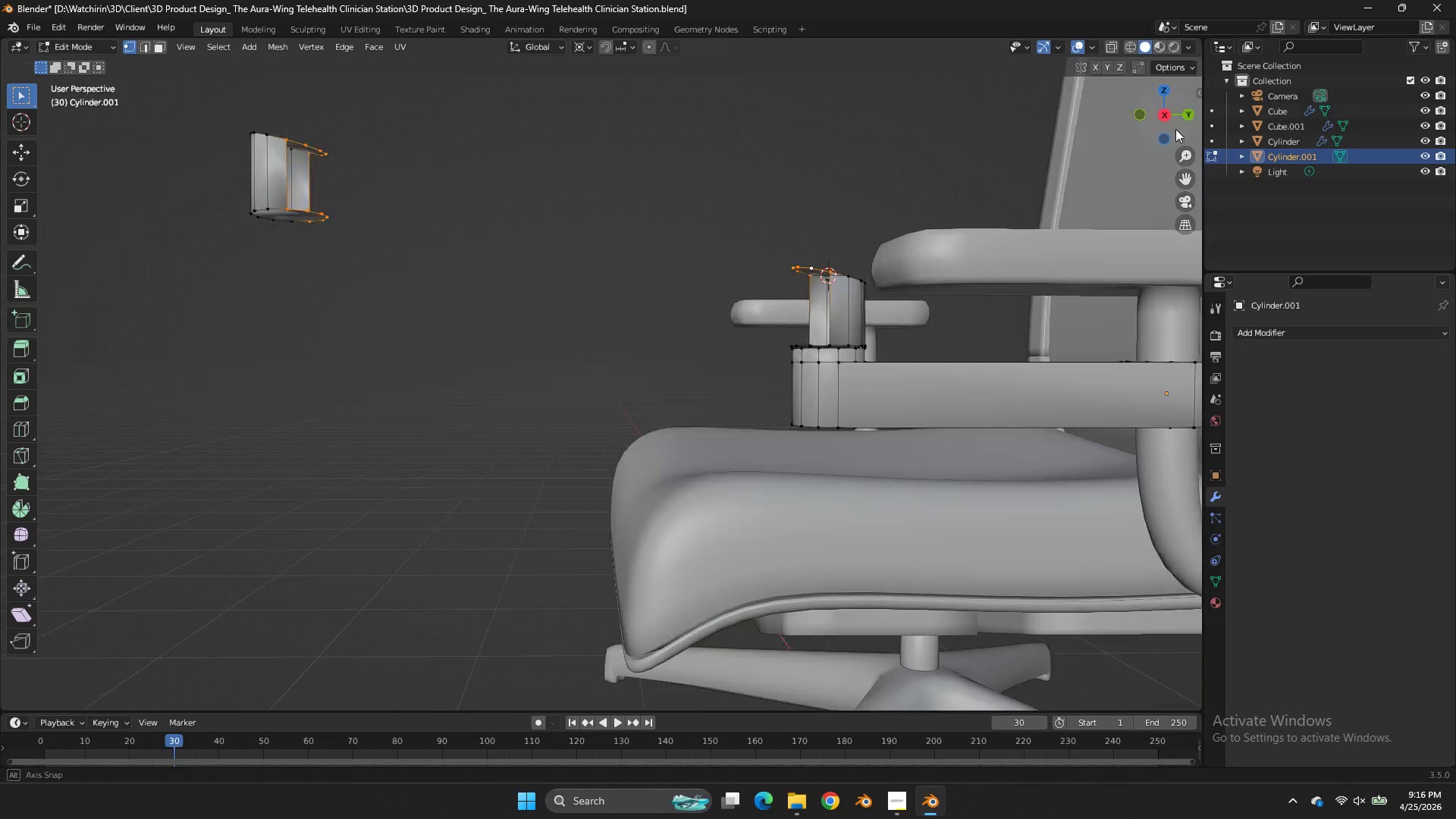 
left_click_drag(start_coordinate=[1170, 117], to_coordinate=[5, 190])
 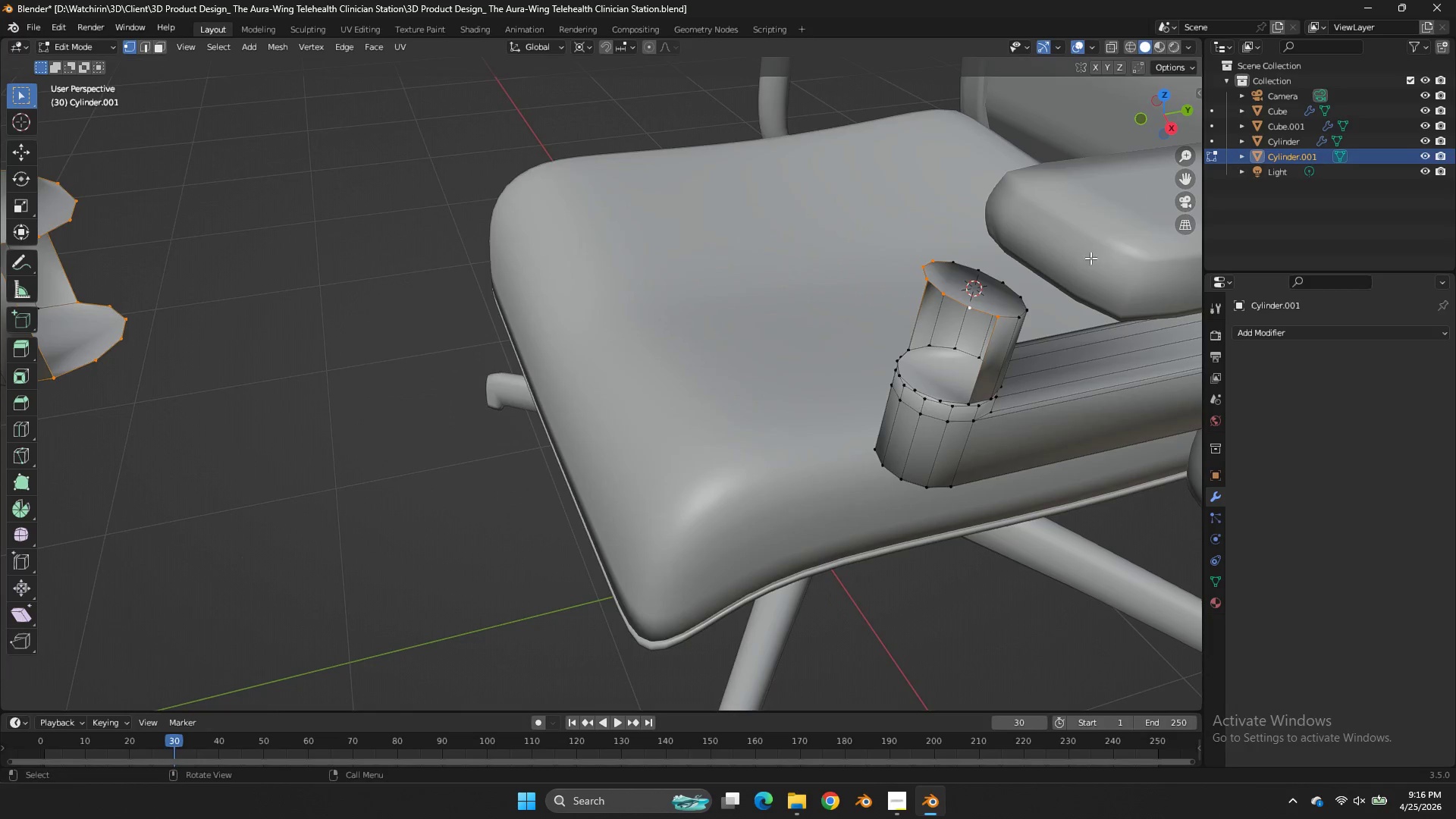 
hold_key(key=ShiftLeft, duration=1.12)
 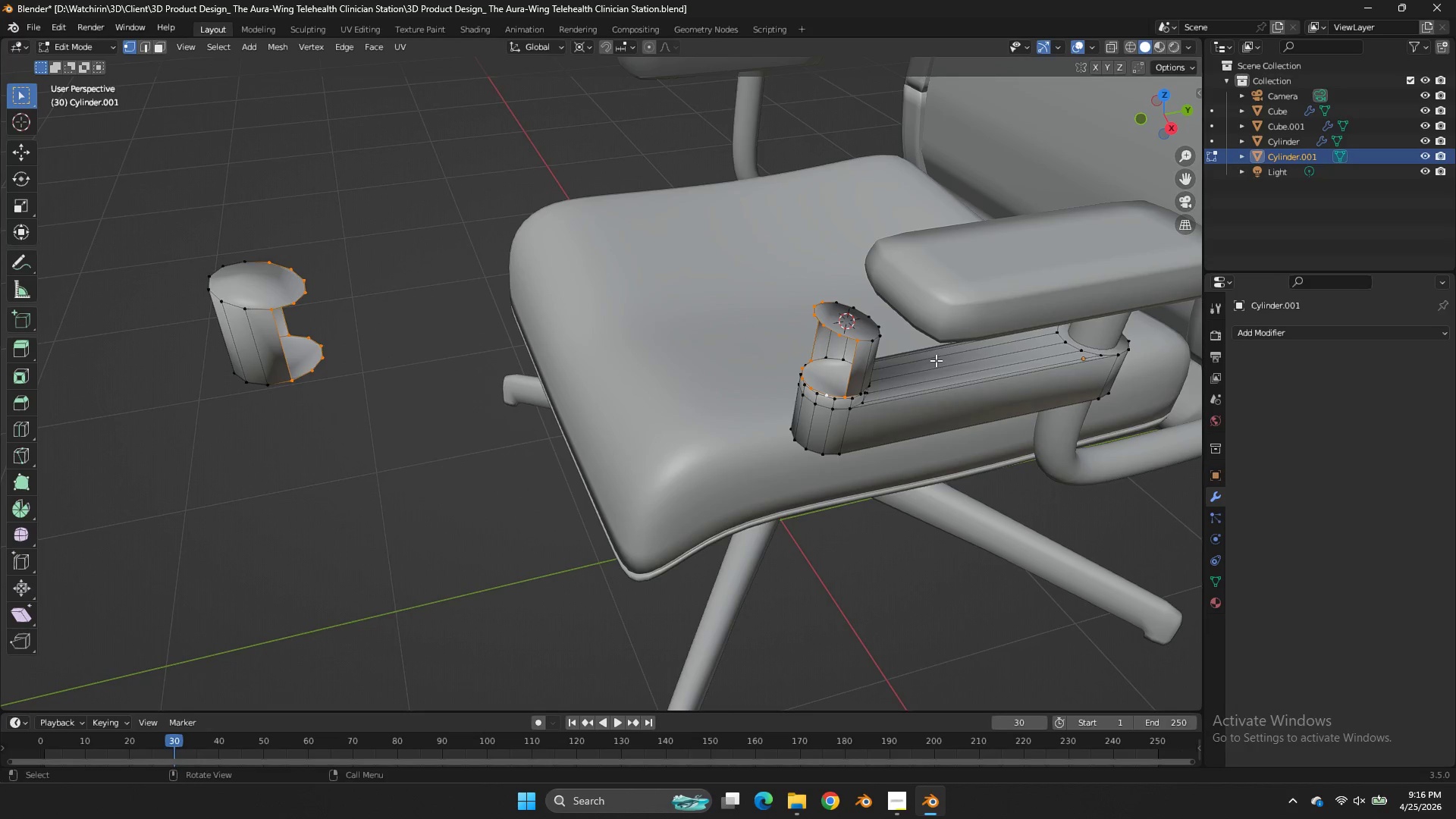 
hold_key(key=AltLeft, duration=0.98)
 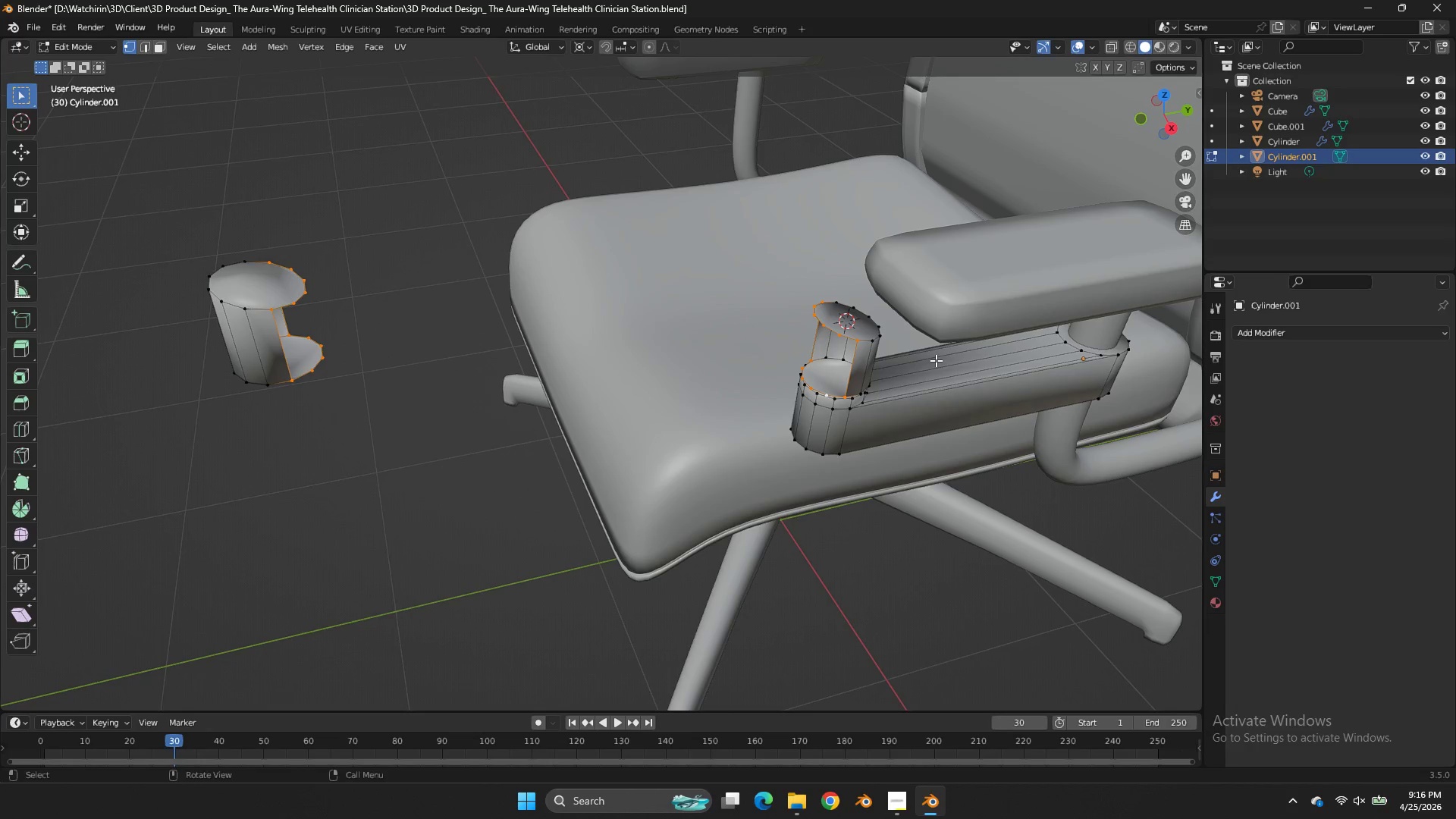 
scroll: coordinate [1151, 196], scroll_direction: up, amount: 2.0
 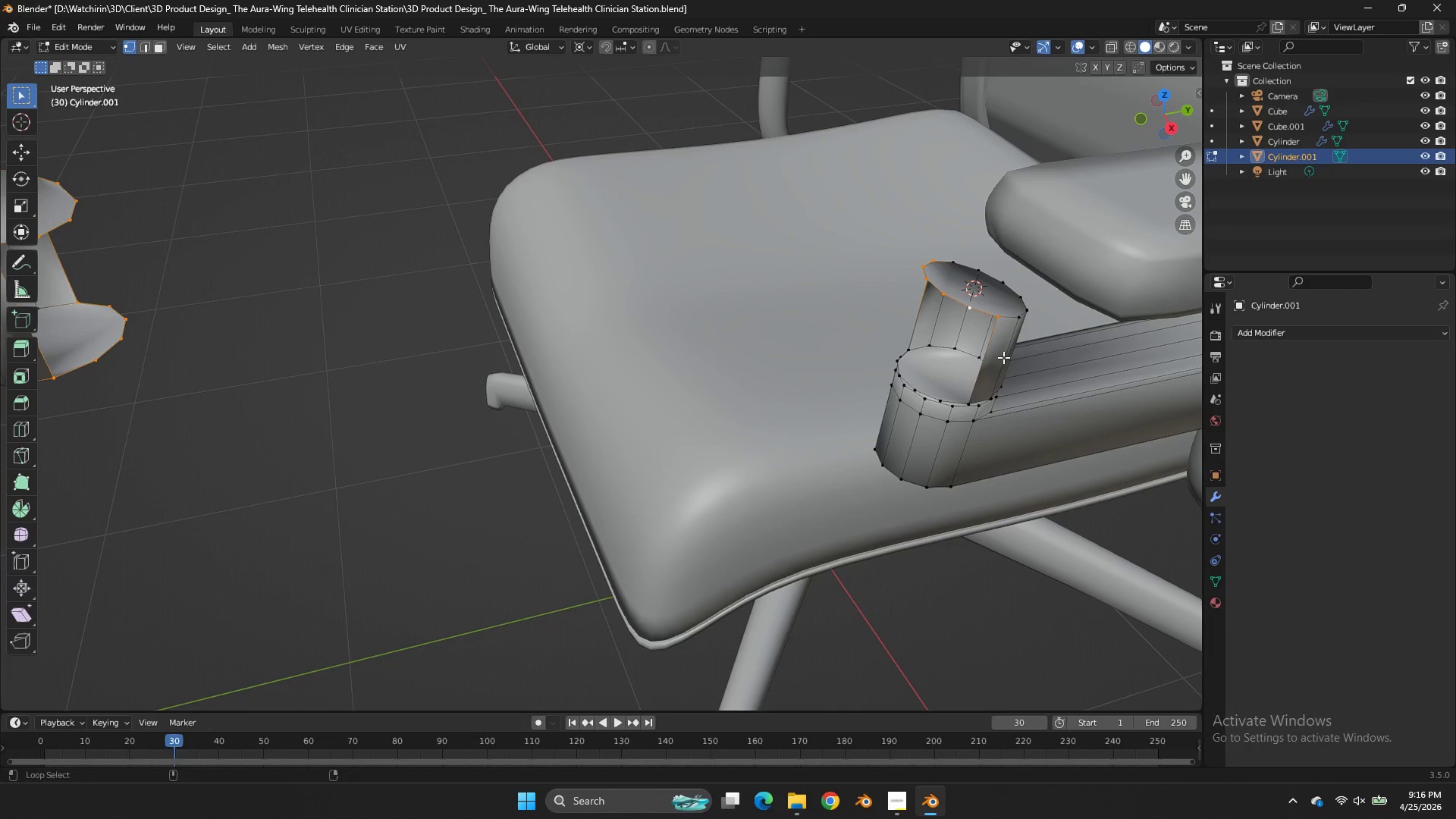 
left_click([950, 400])
 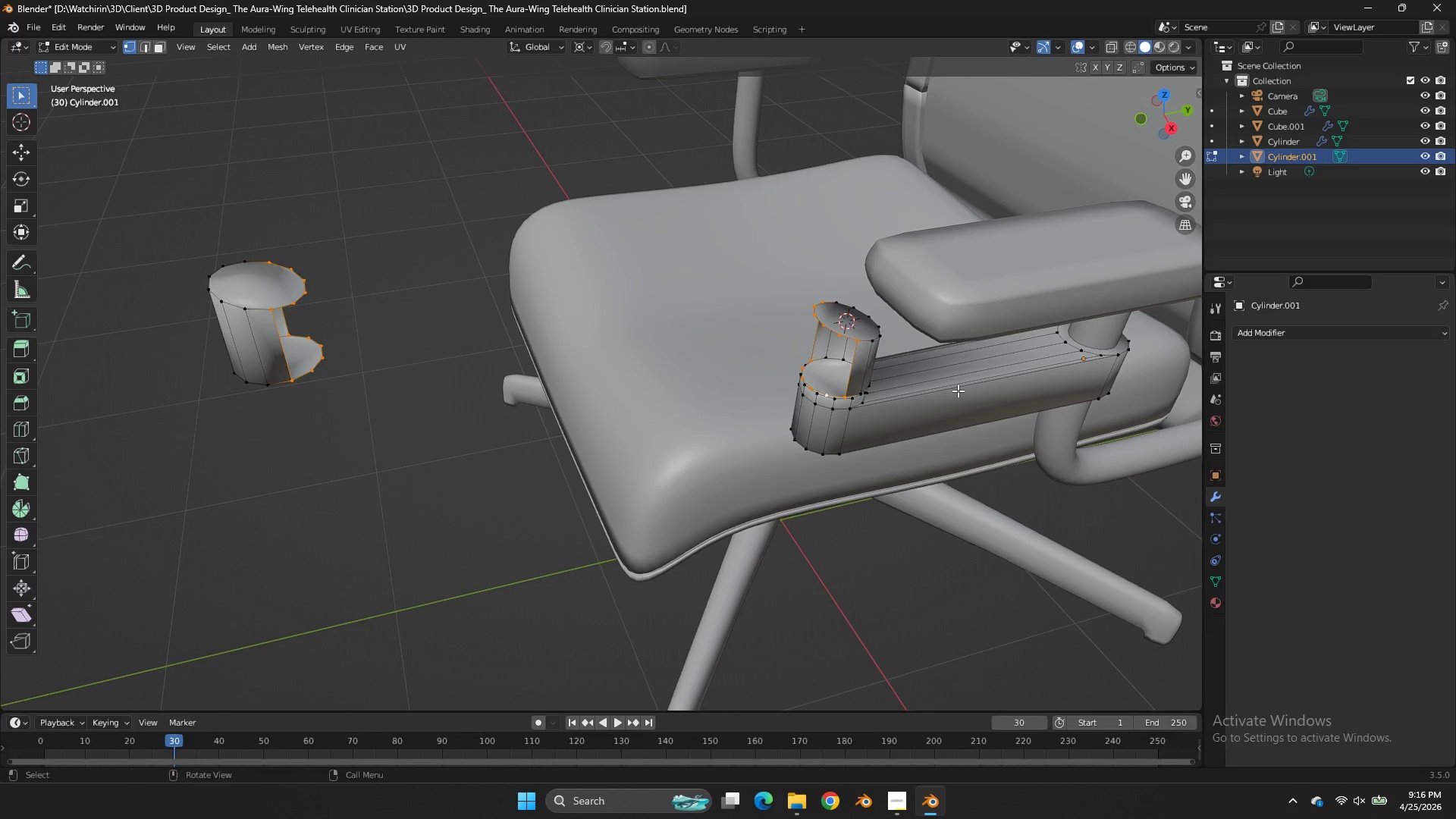 
scroll: coordinate [958, 391], scroll_direction: down, amount: 2.0
 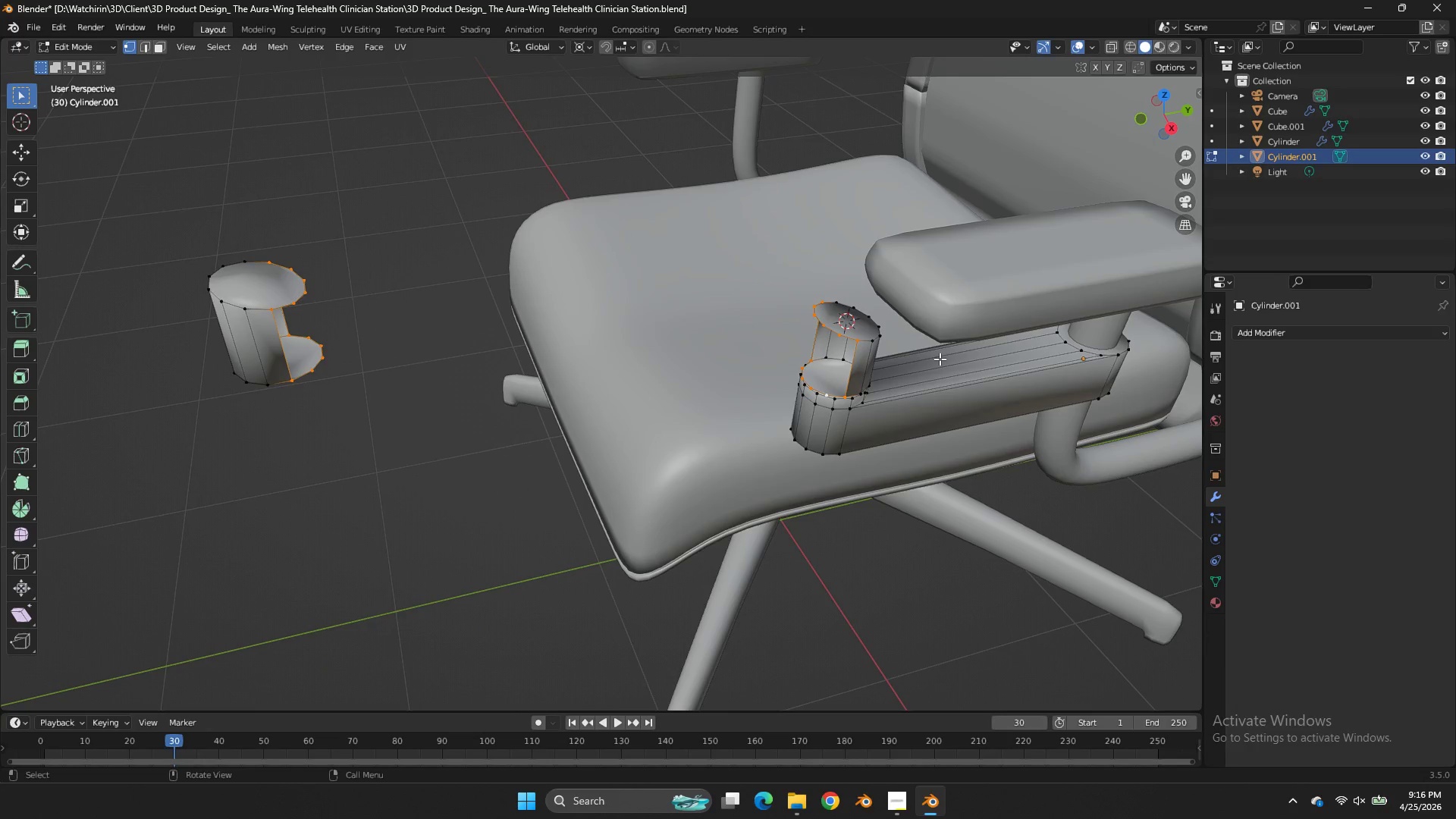 
scroll: coordinate [940, 359], scroll_direction: up, amount: 1.0
 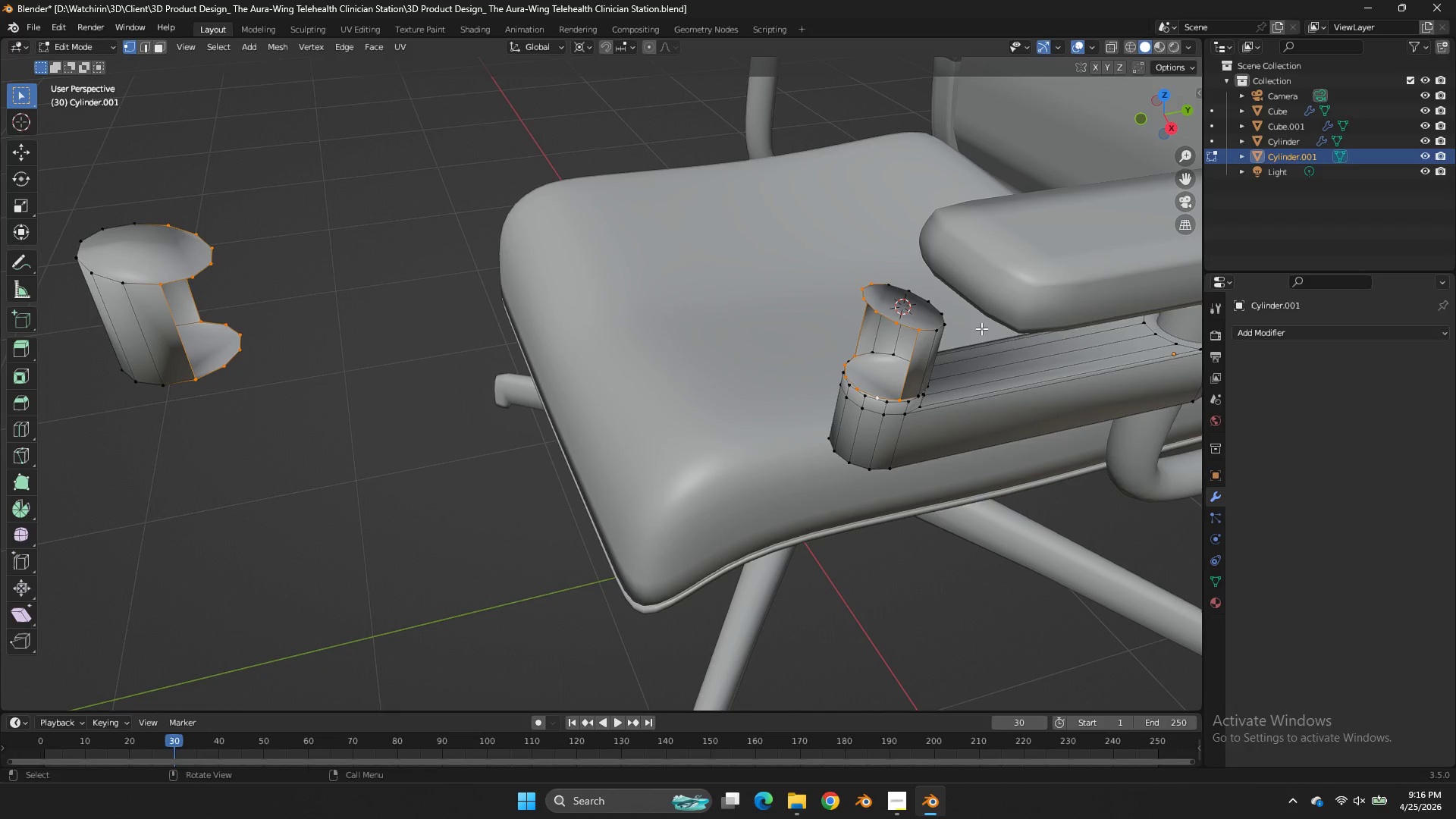 
key(Control+ControlLeft)
 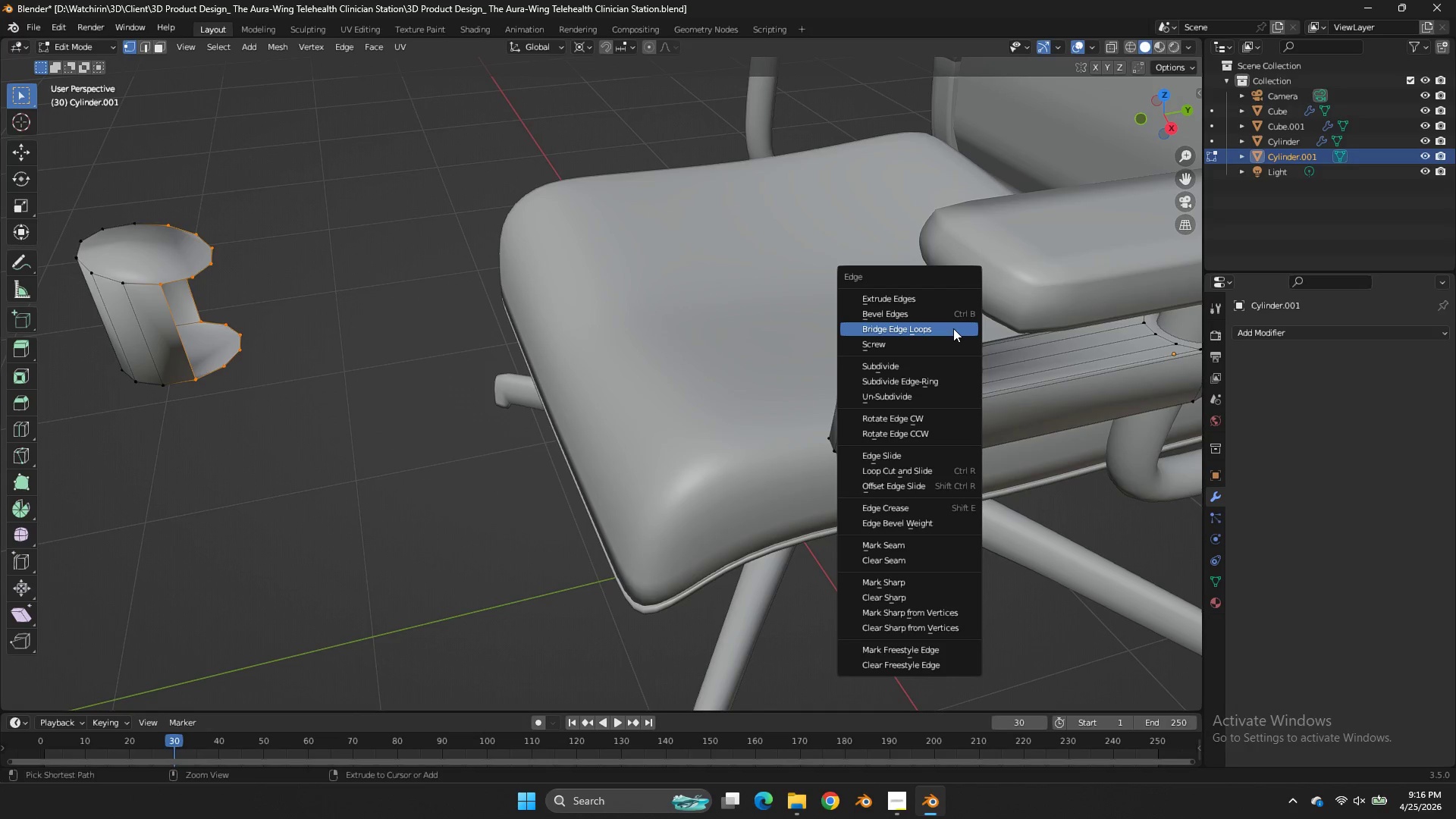 
key(Control+E)
 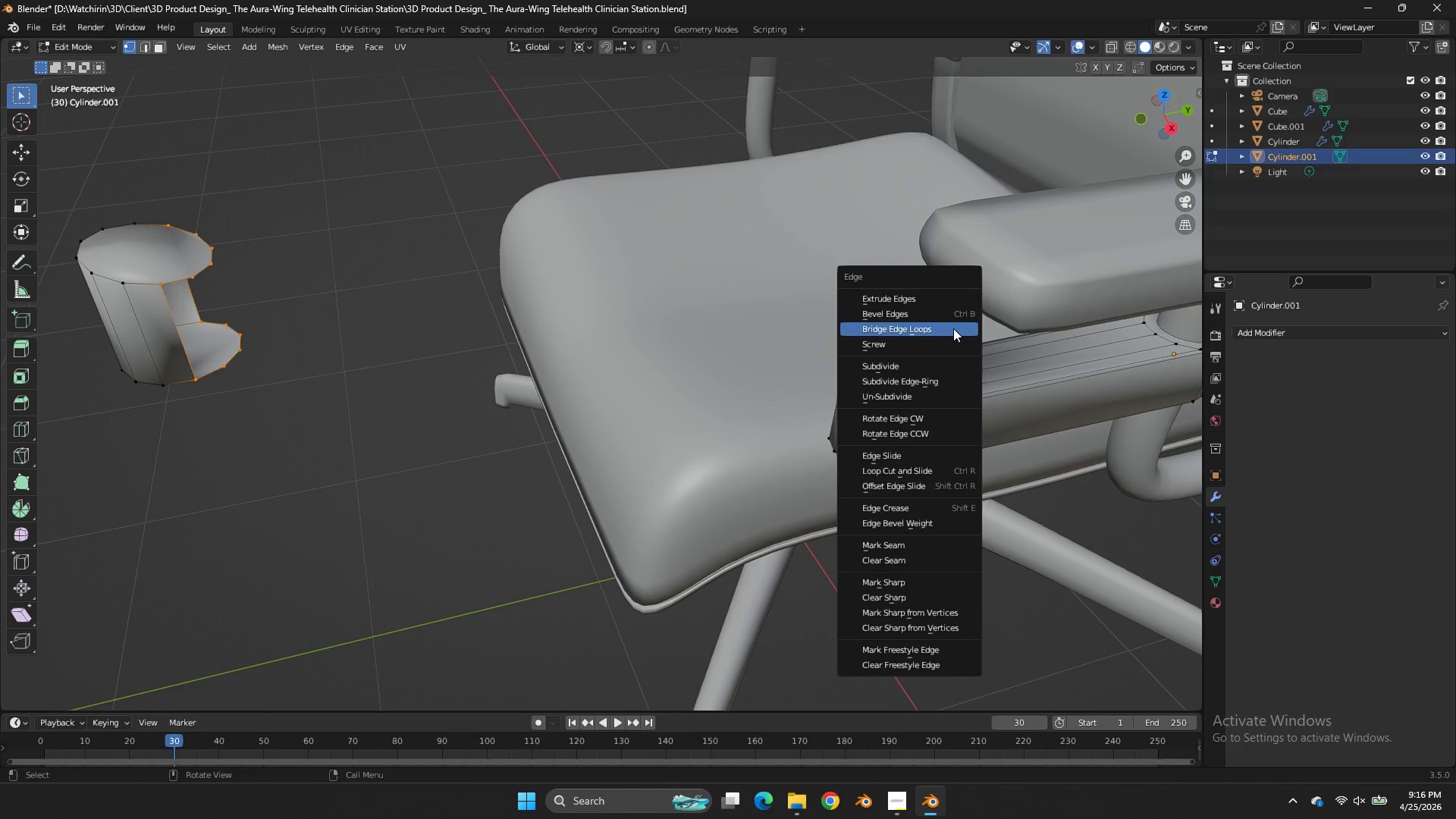 
left_click([953, 328])
 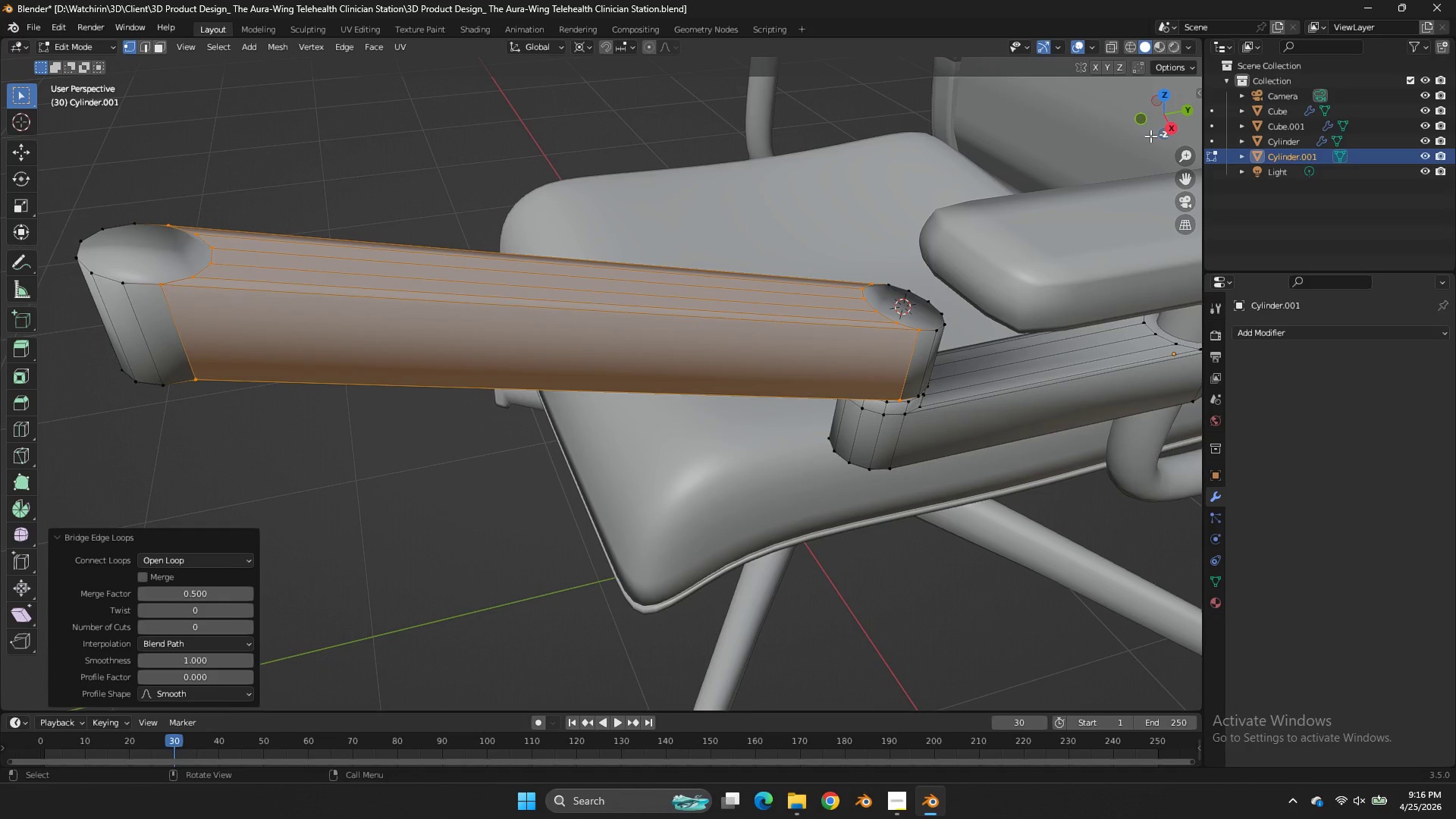 
left_click_drag(start_coordinate=[1185, 105], to_coordinate=[113, 94])
 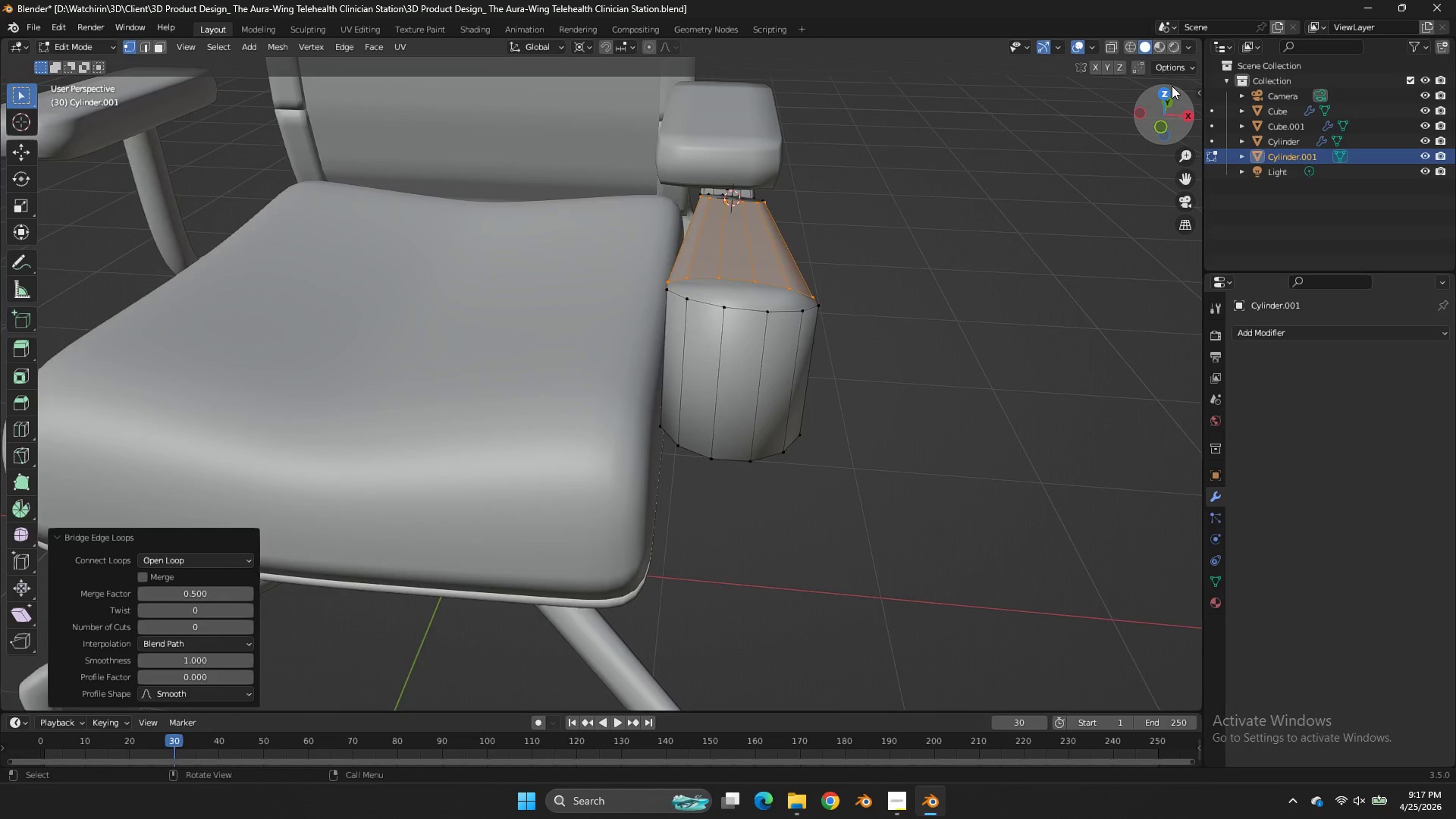 
left_click([1172, 86])
 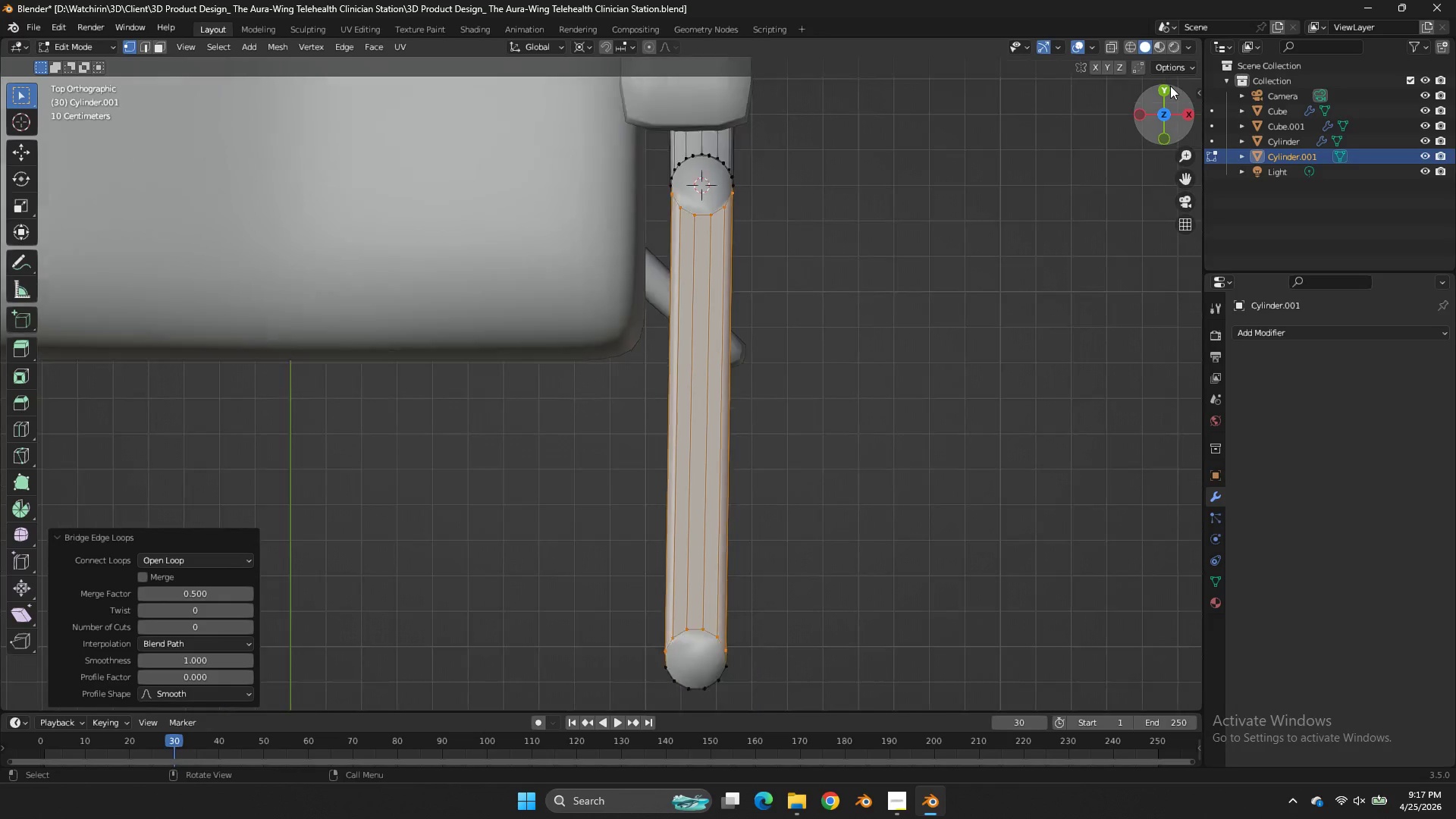 
scroll: coordinate [1170, 86], scroll_direction: down, amount: 4.0
 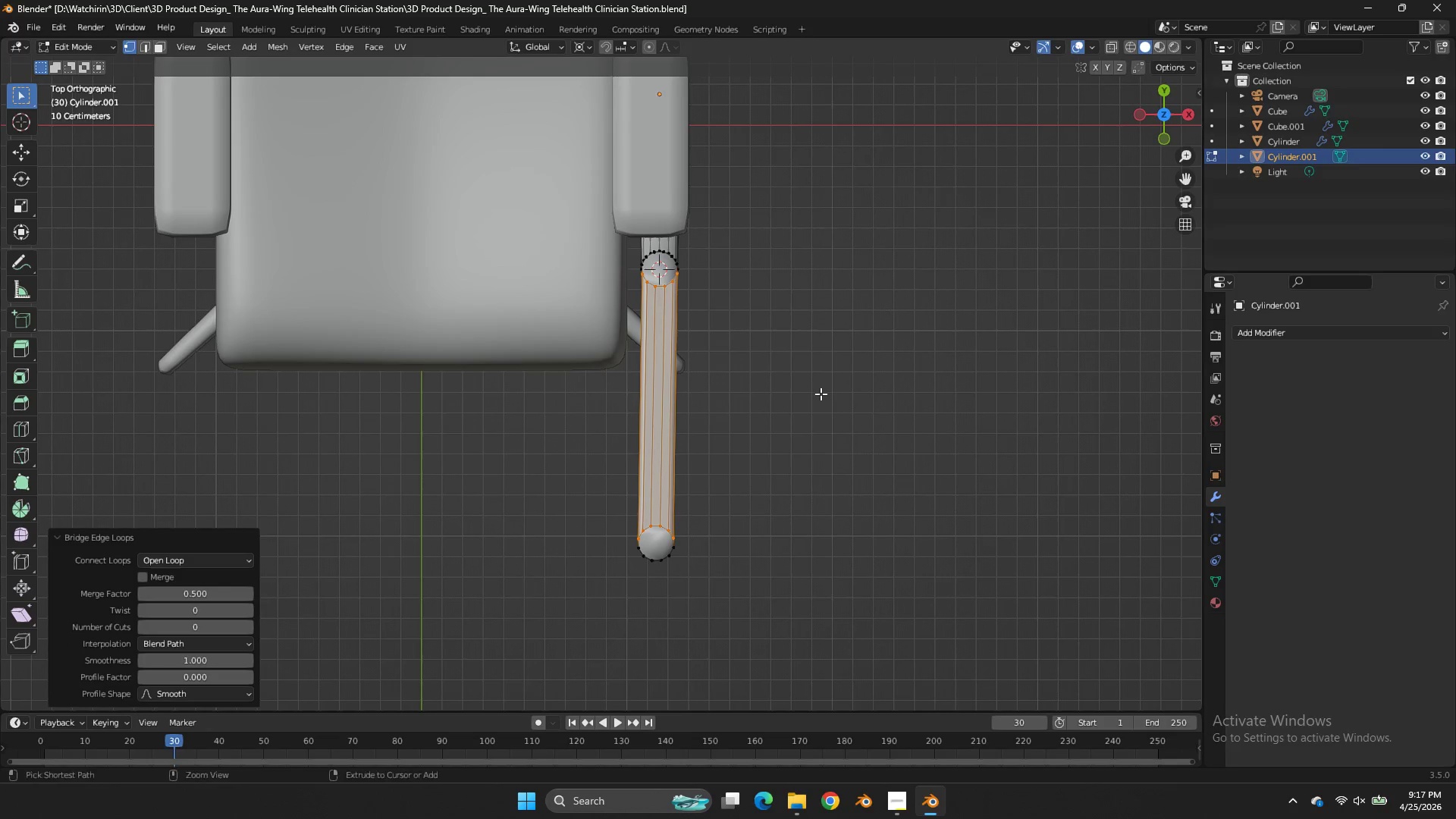 
key(Control+S)
 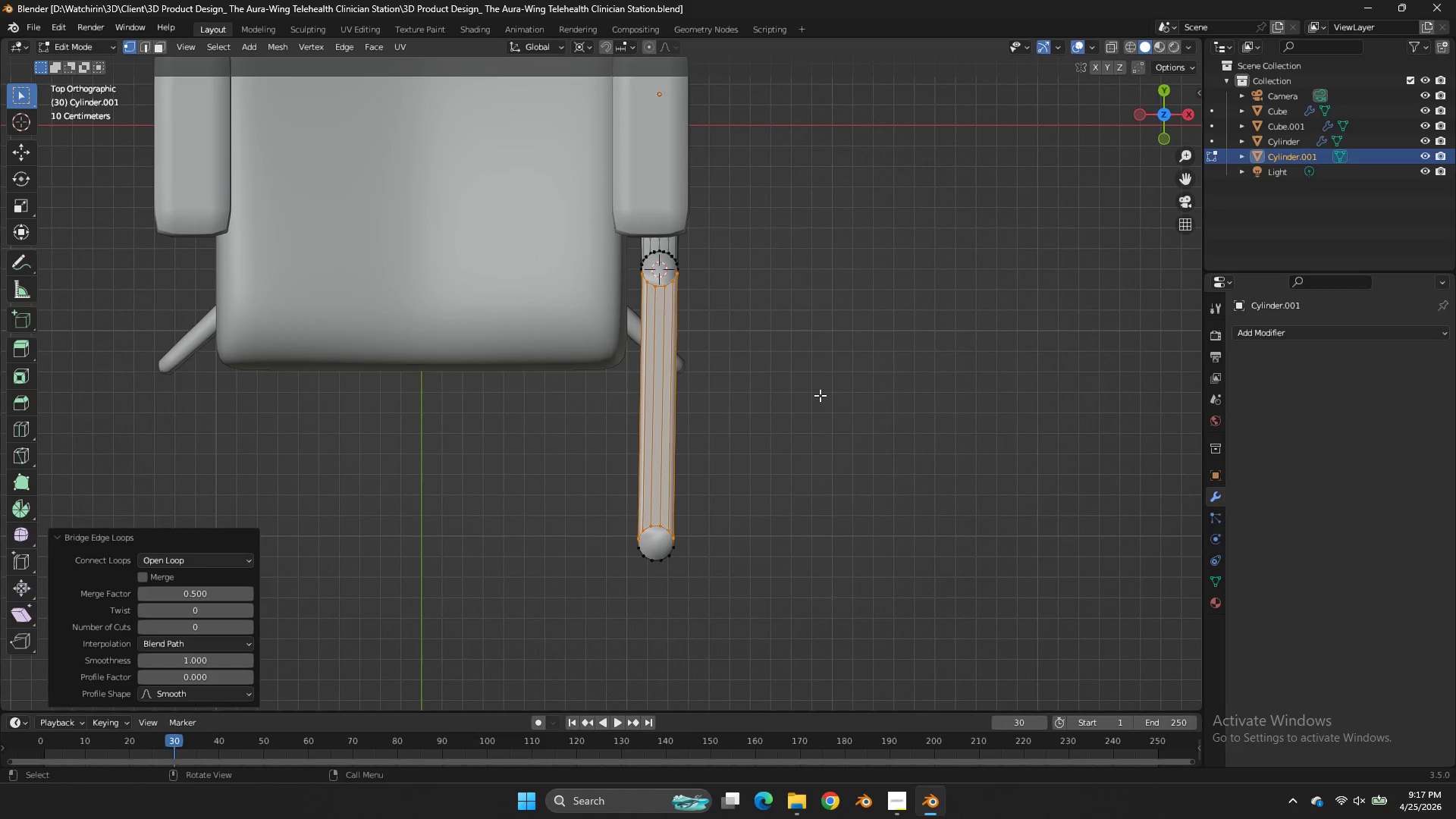 
wait(15.42)
 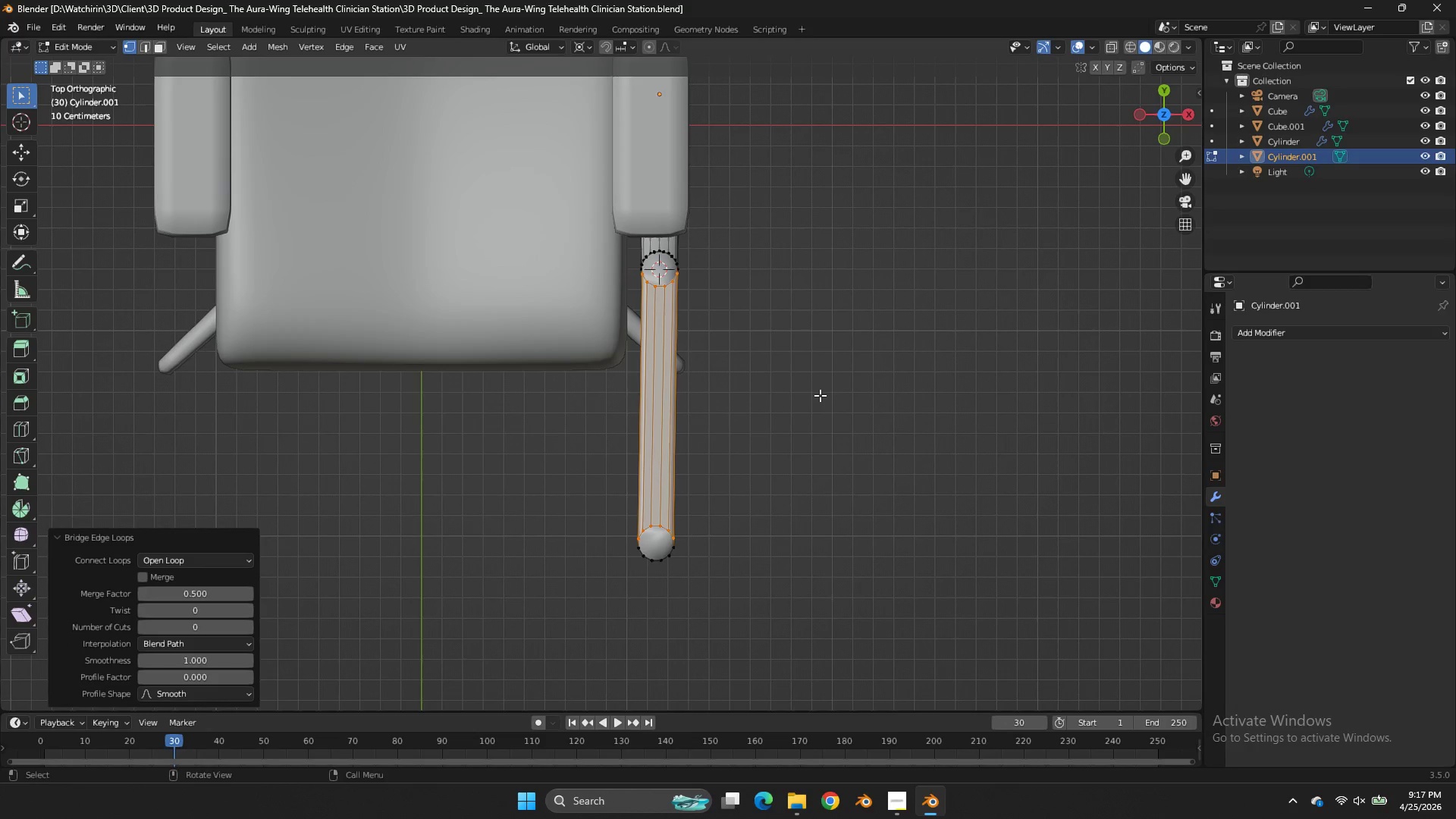 
left_click([907, 789])